 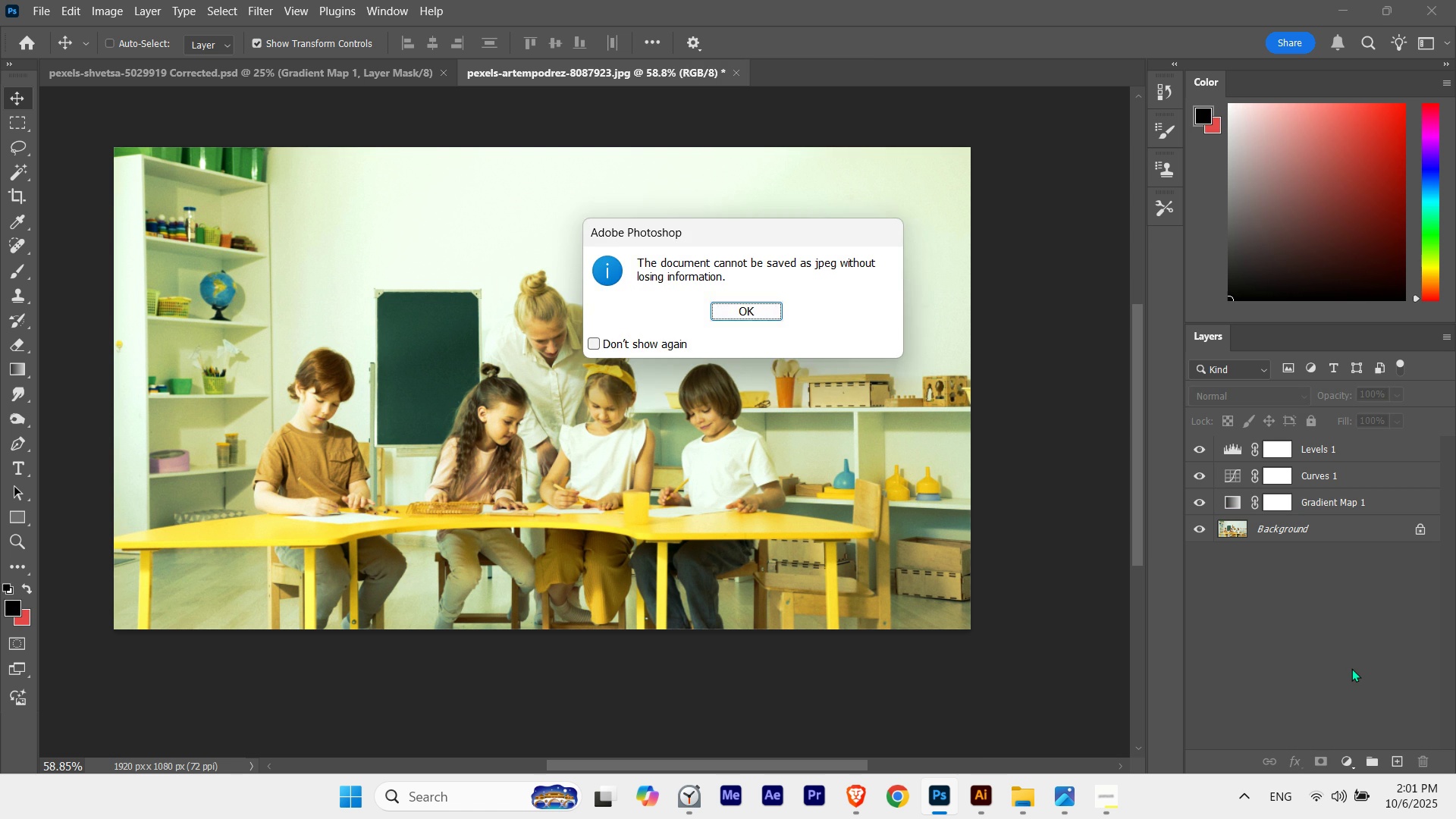 
left_click([772, 311])
 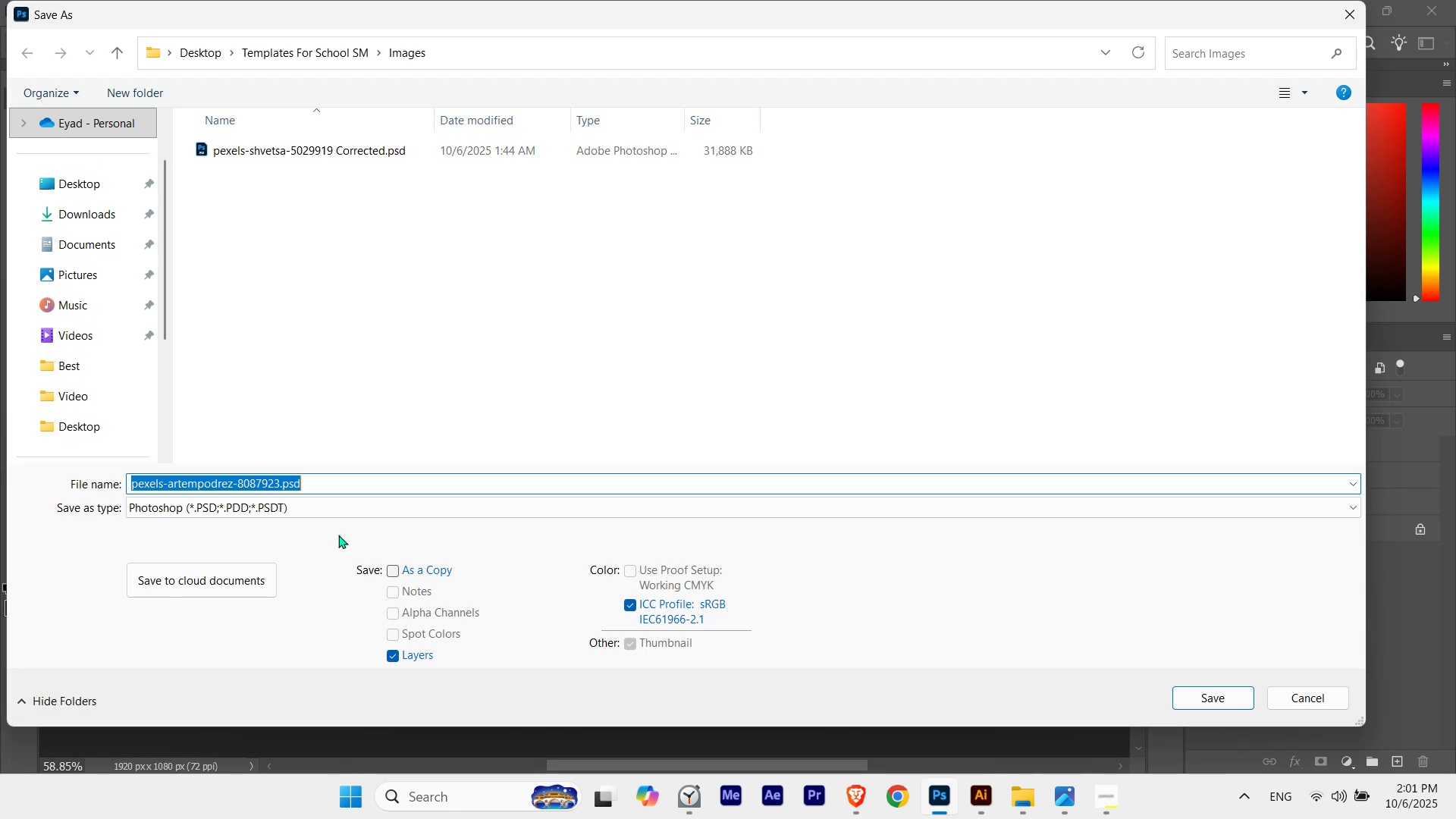 
left_click([339, 504])
 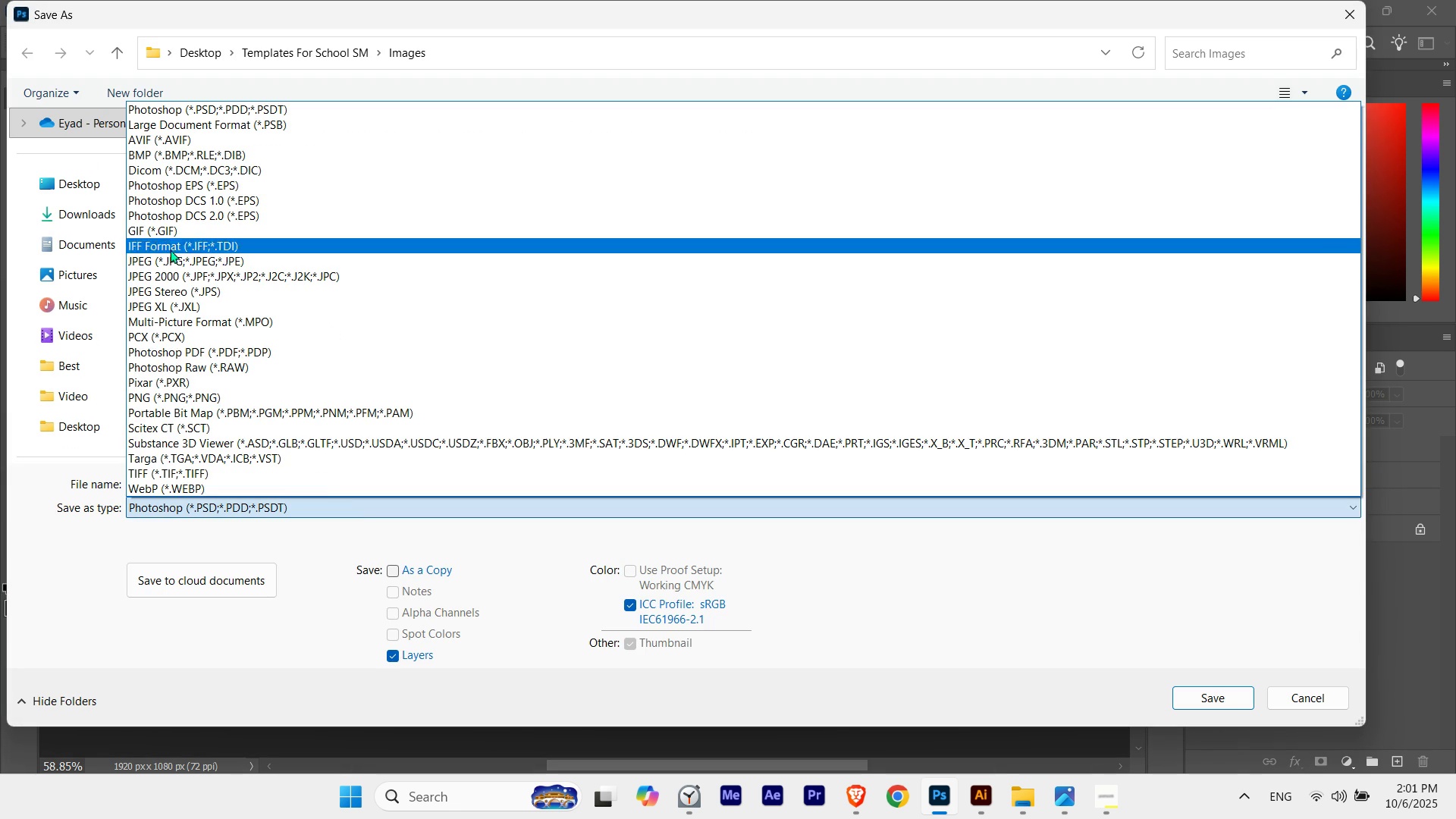 
left_click([170, 255])
 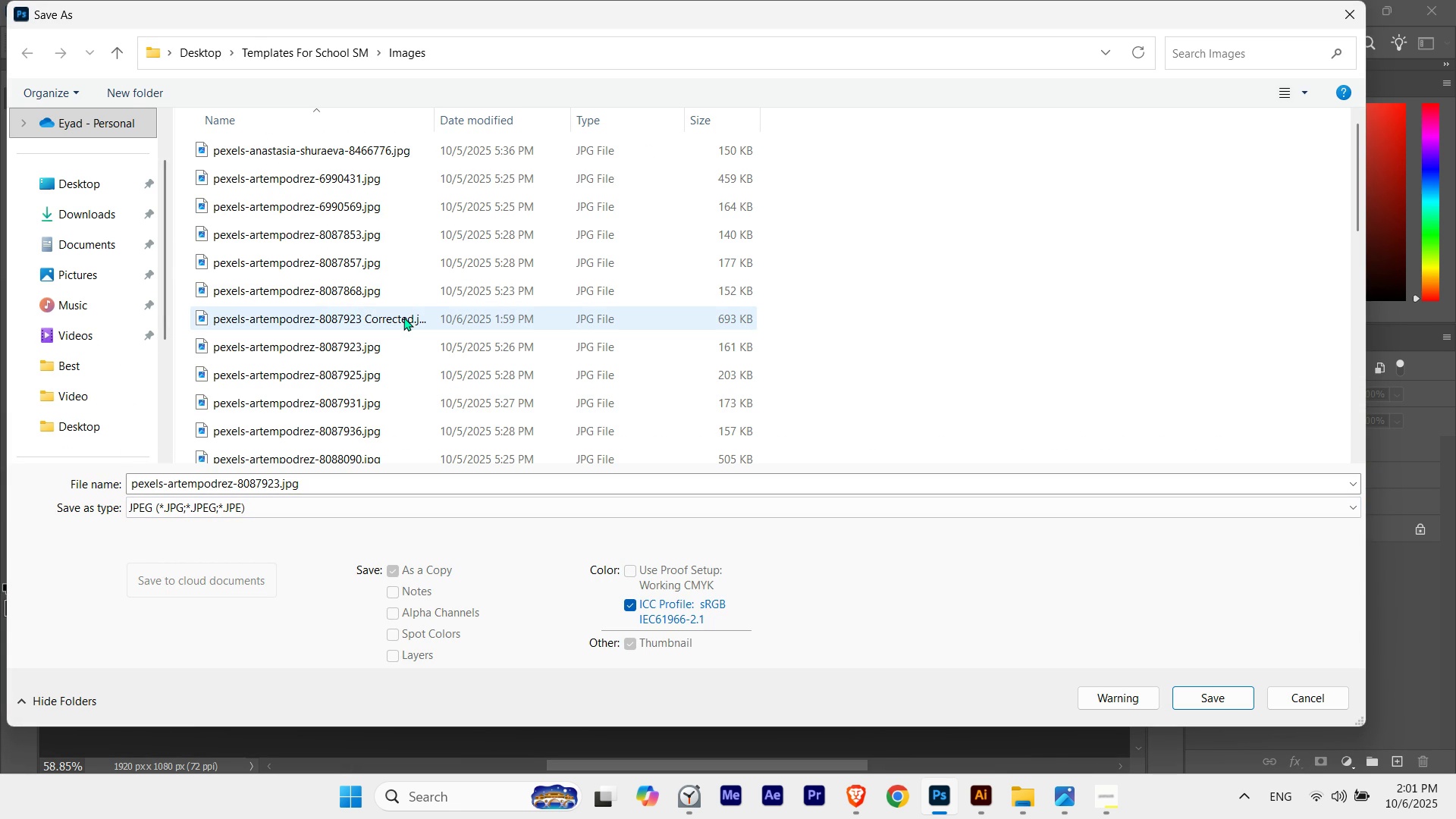 
wait(5.3)
 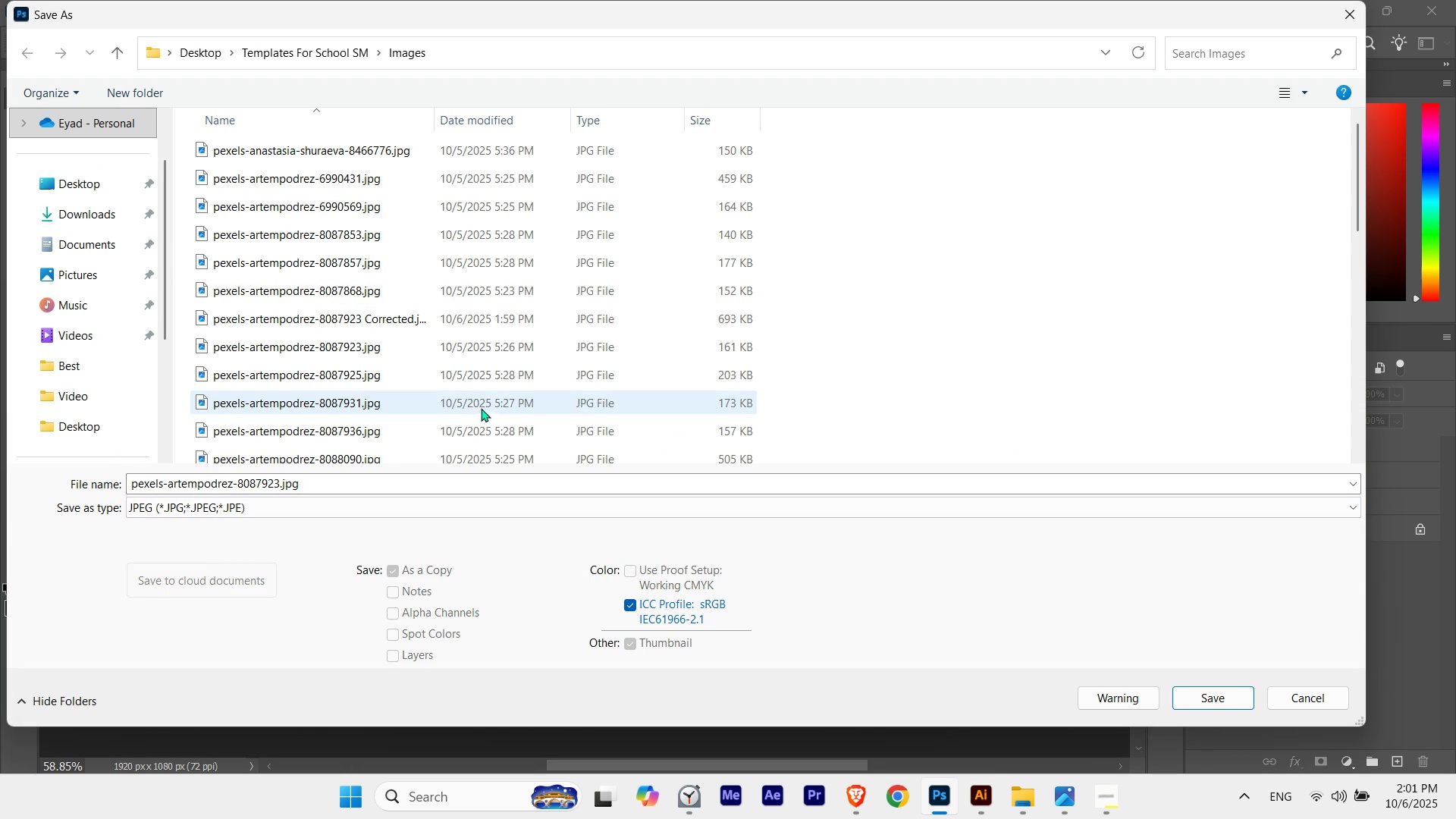 
left_click([403, 317])
 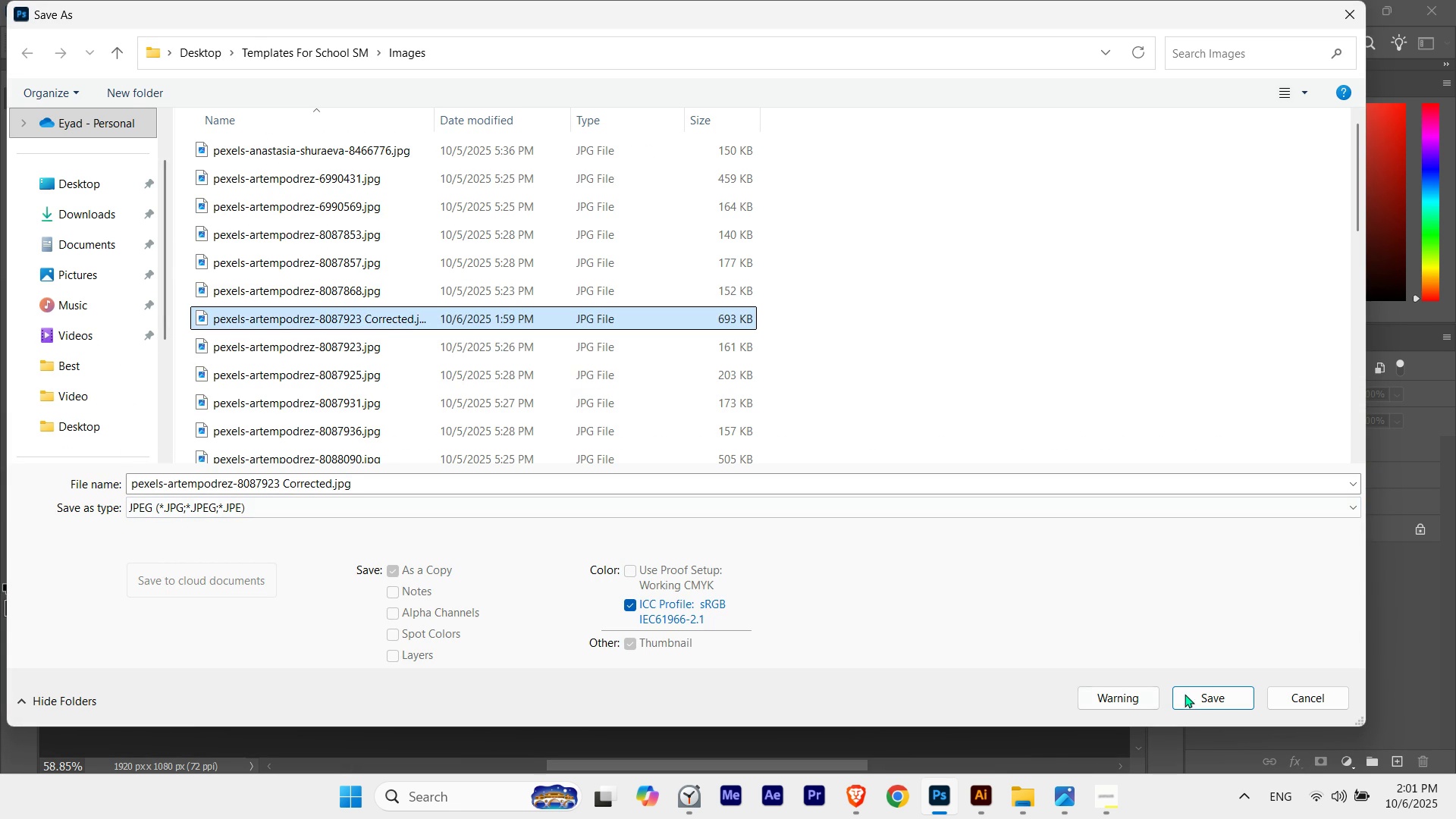 
left_click([1191, 695])
 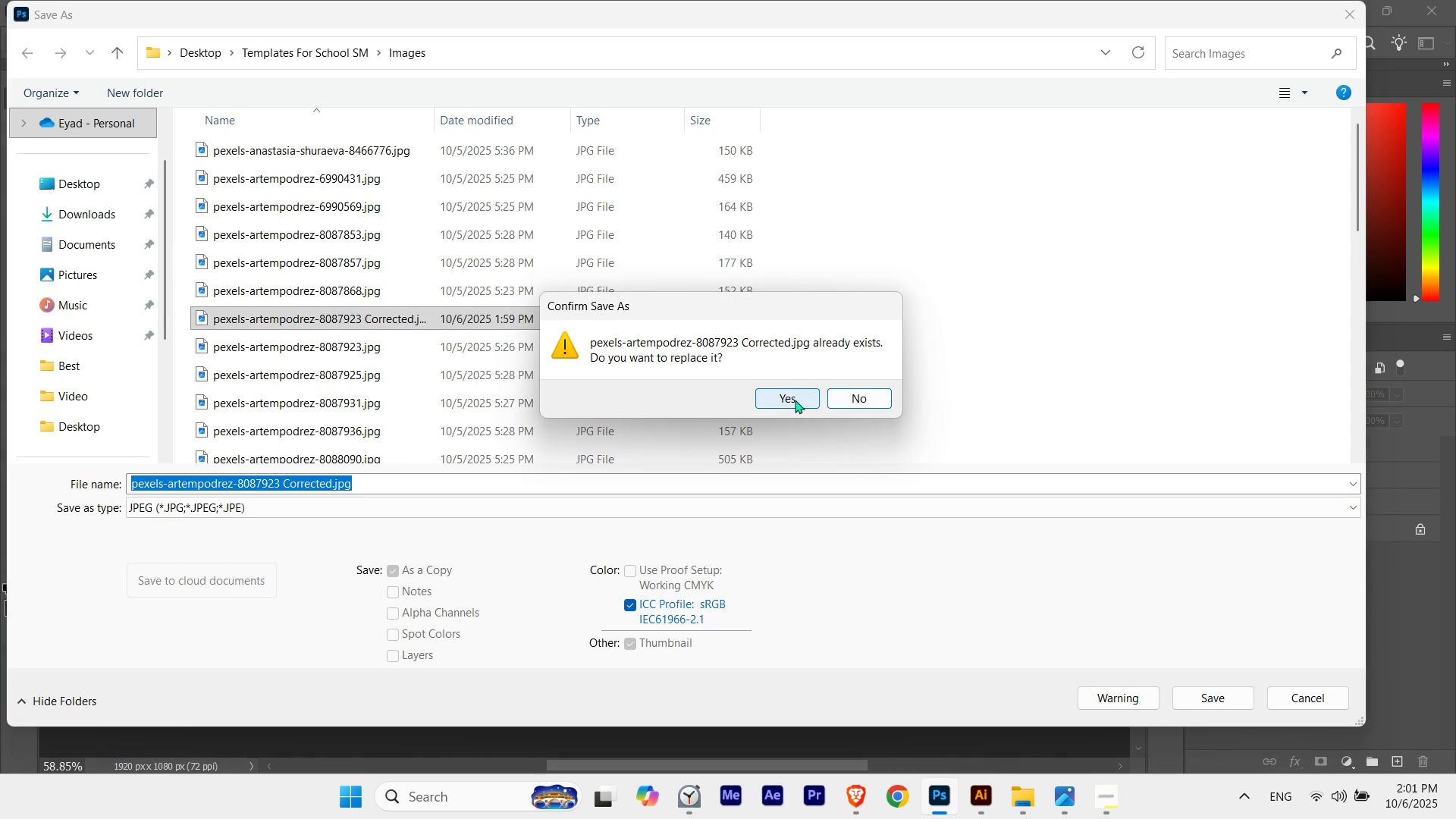 
left_click([795, 400])
 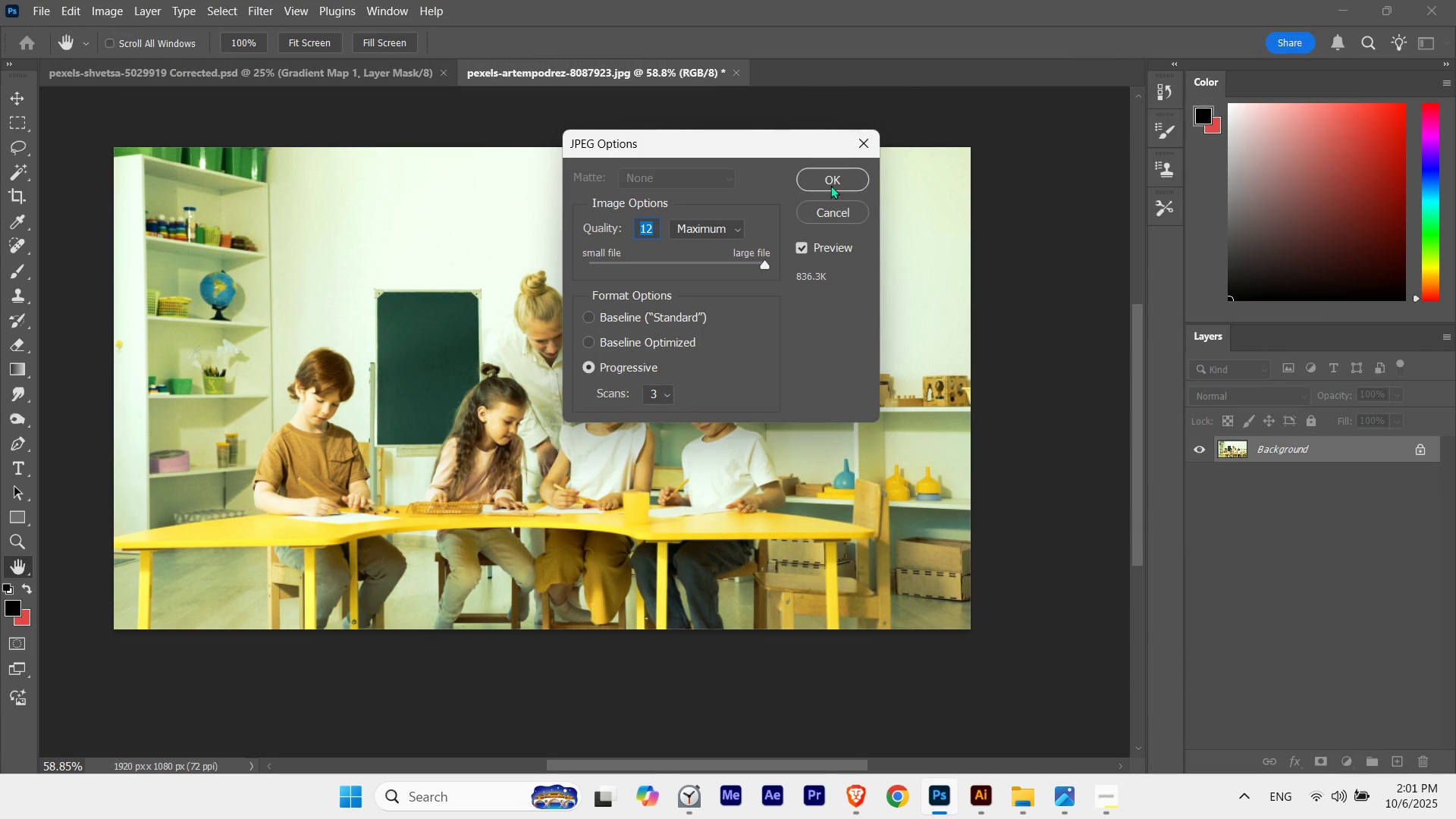 
left_click([830, 178])
 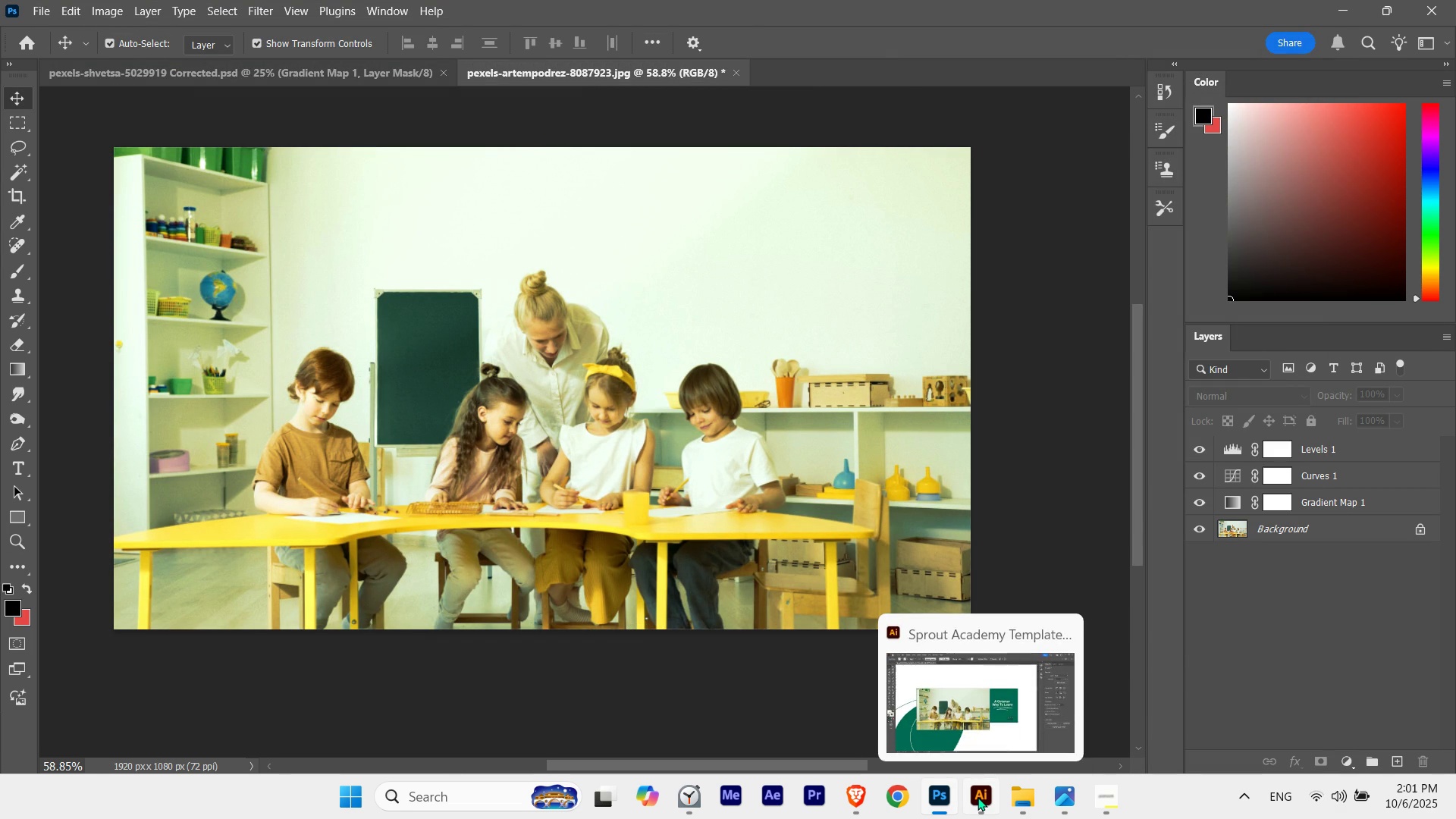 
left_click([977, 797])
 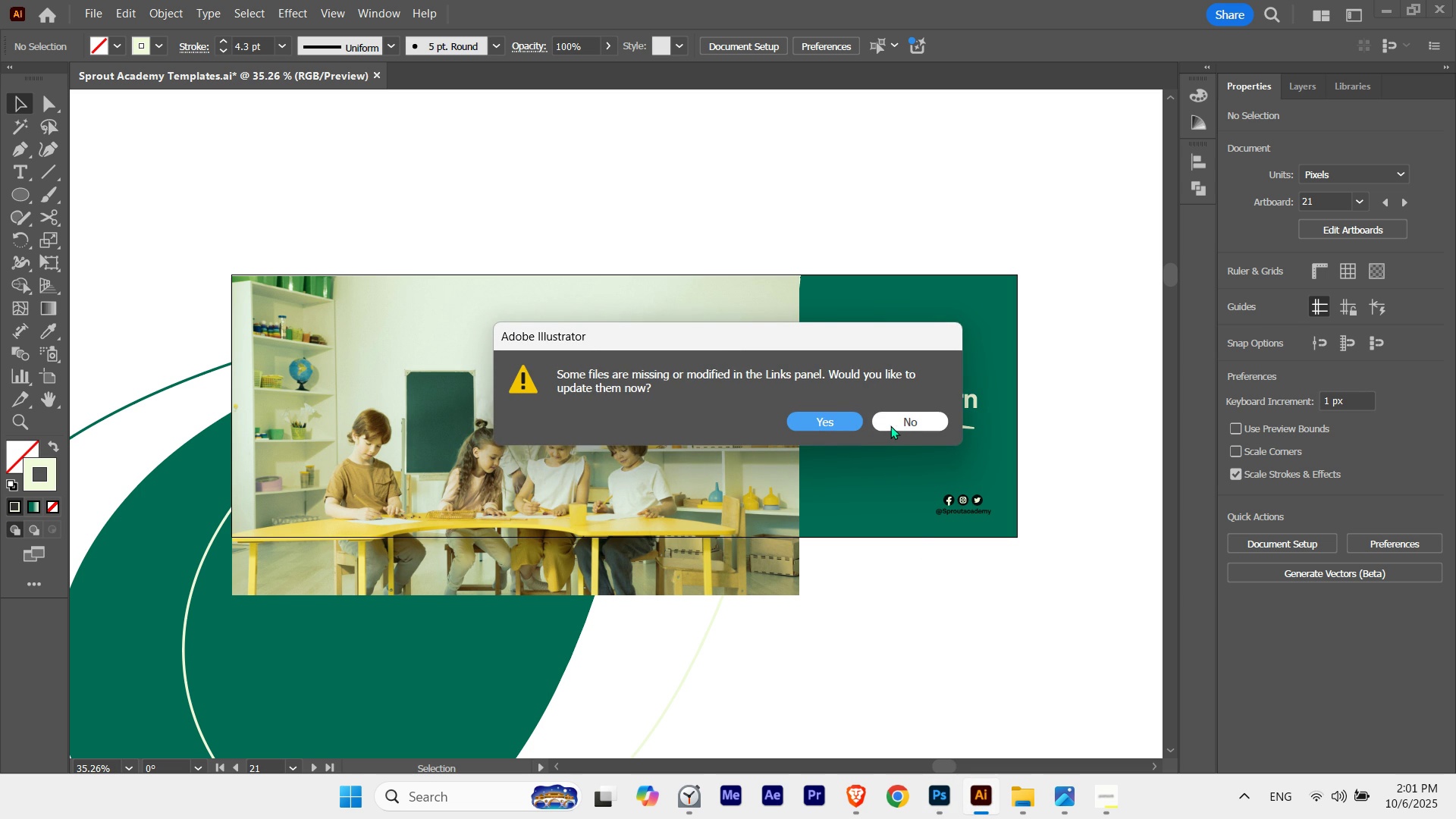 
left_click([826, 419])
 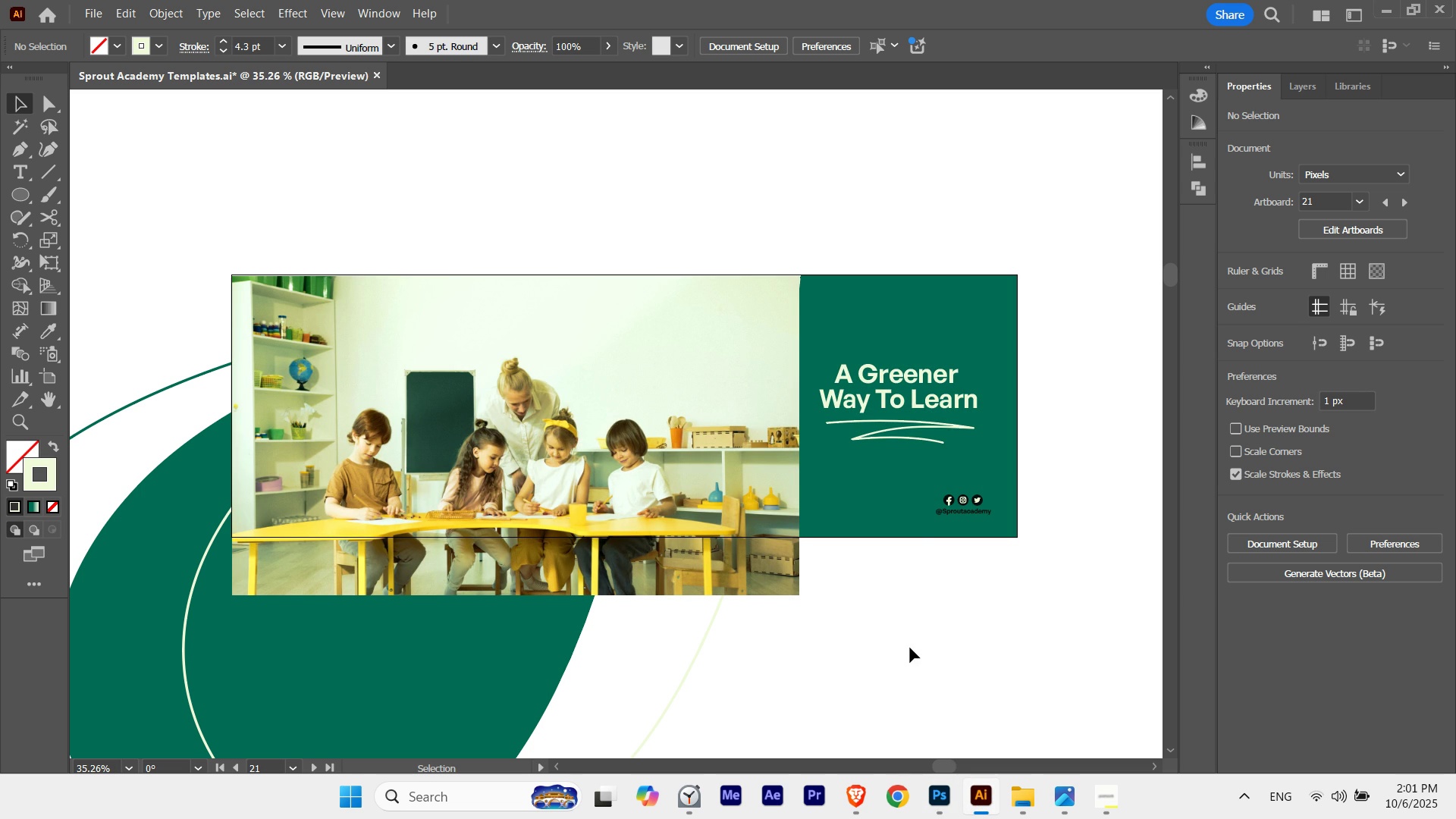 
left_click([910, 648])
 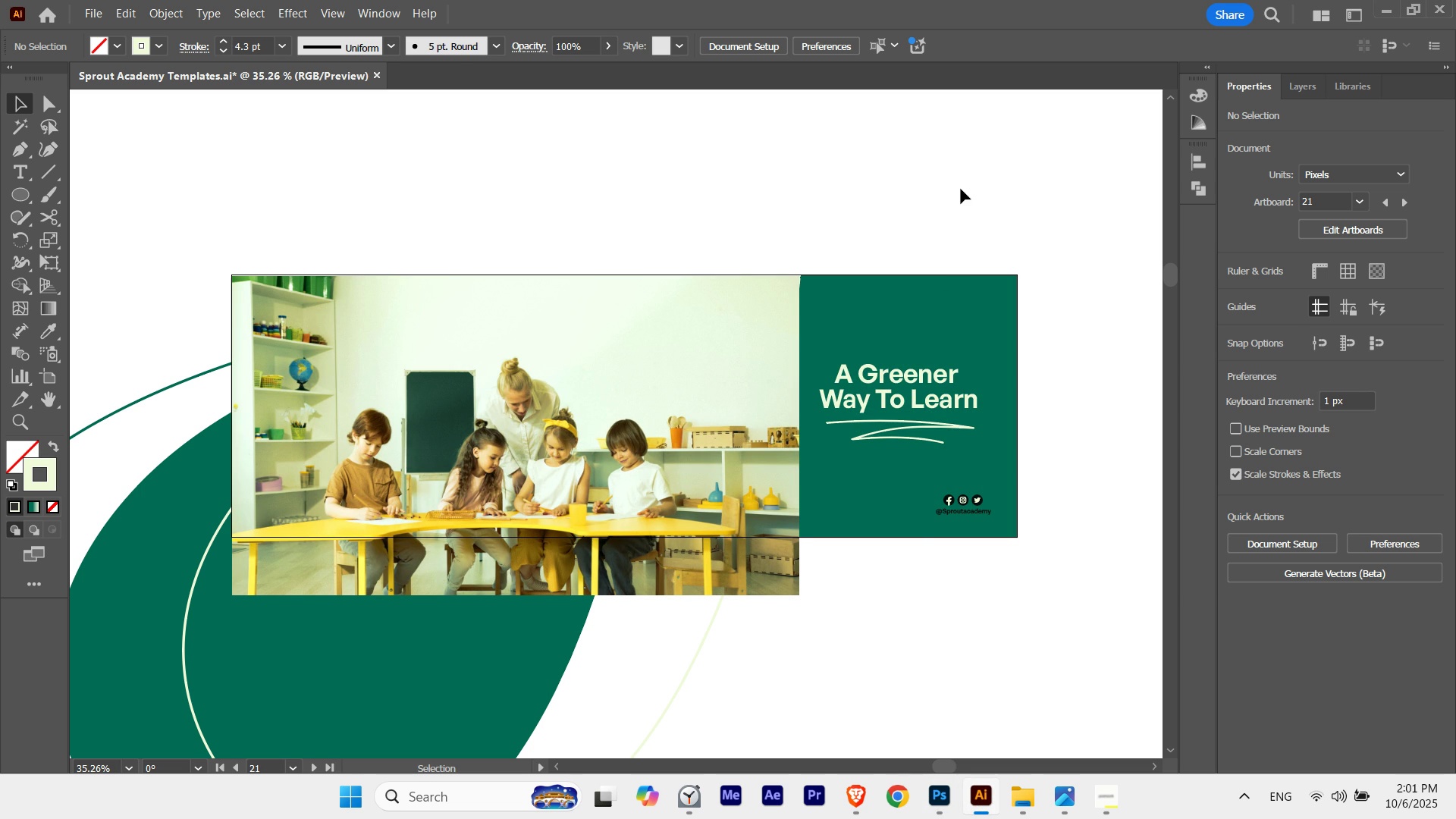 
left_click([961, 189])
 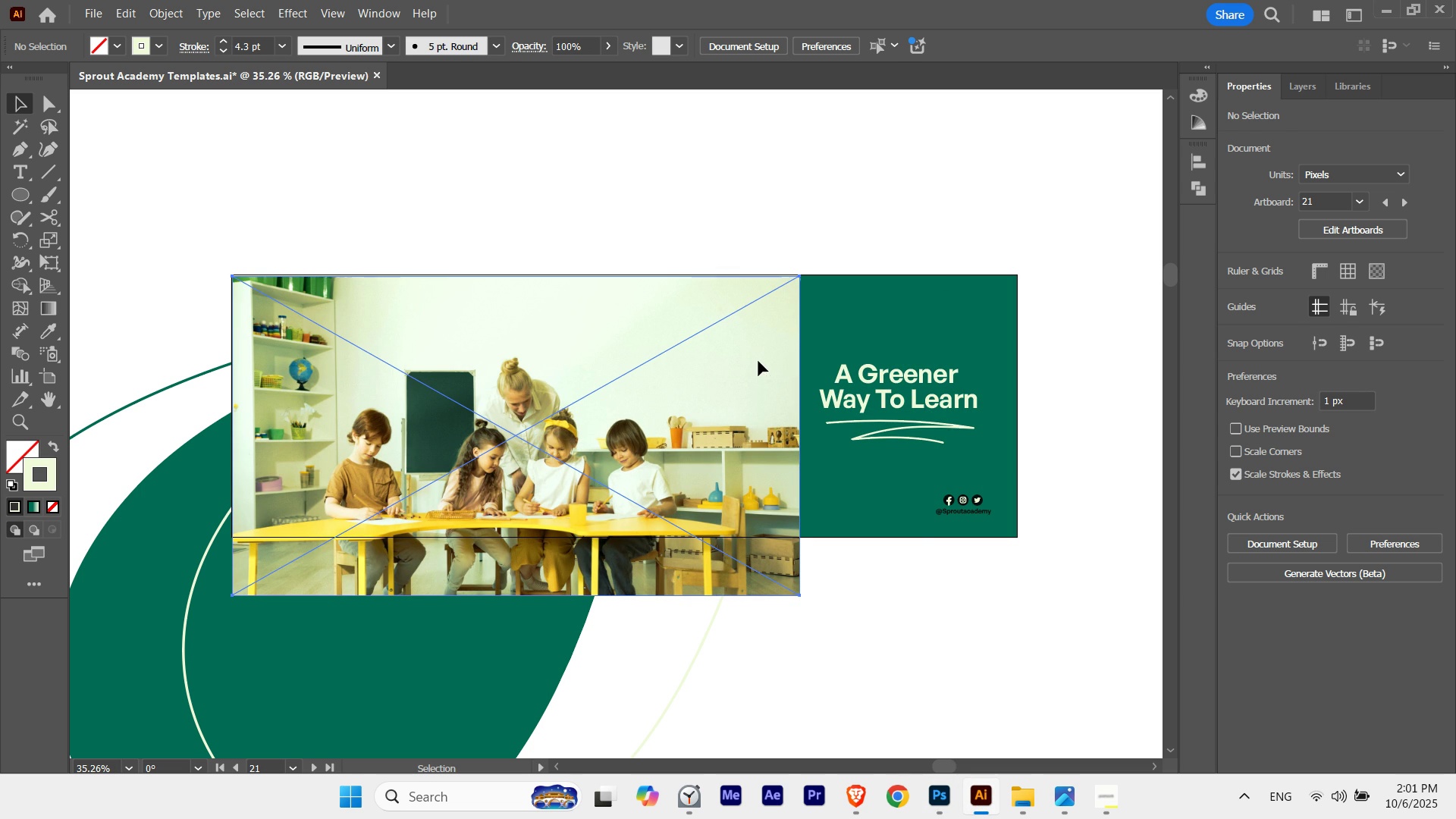 
left_click([758, 361])